 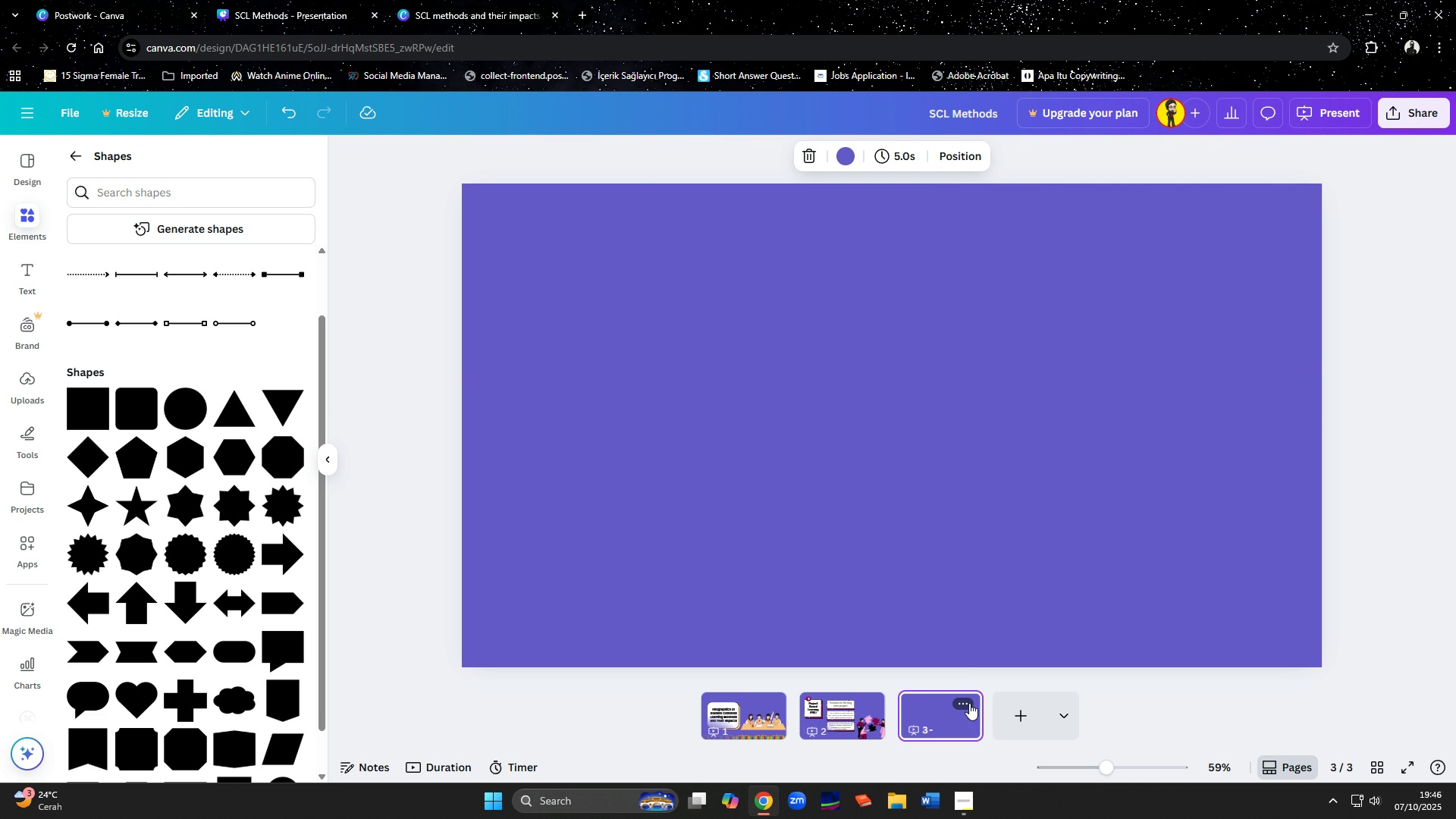 
left_click([44, 212])
 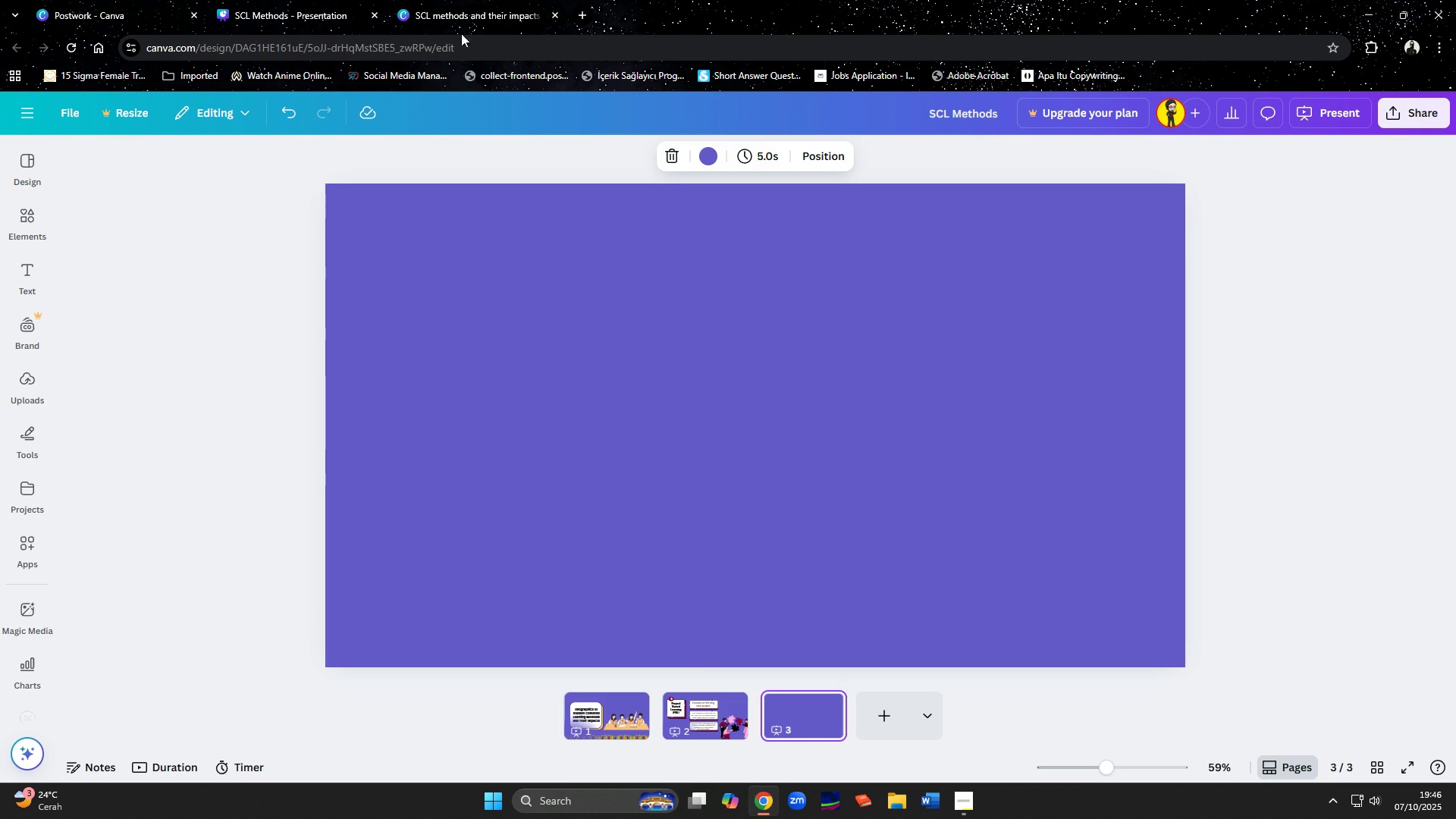 
left_click([480, 0])
 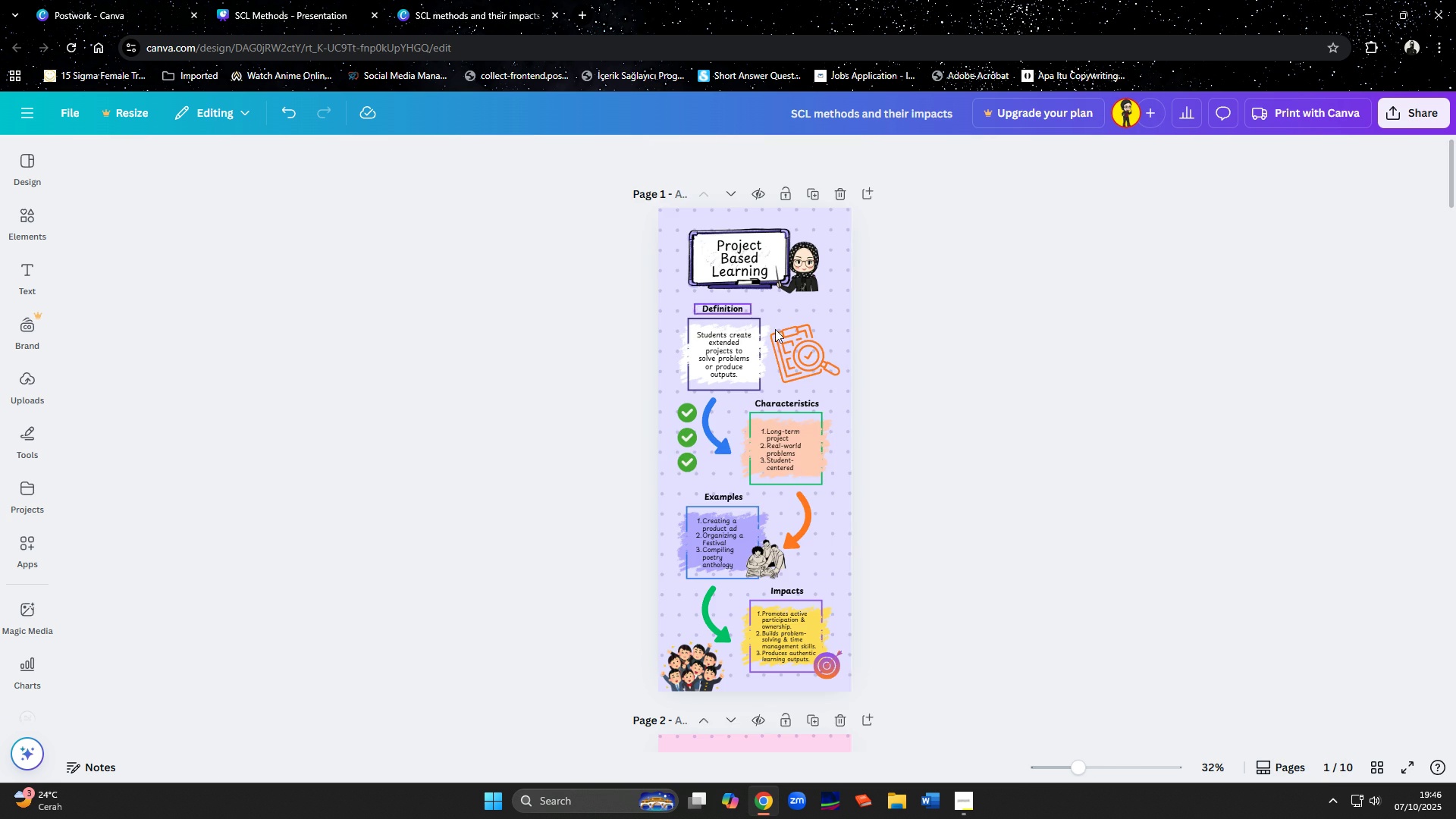 
scroll: coordinate [872, 372], scroll_direction: down, amount: 13.0
 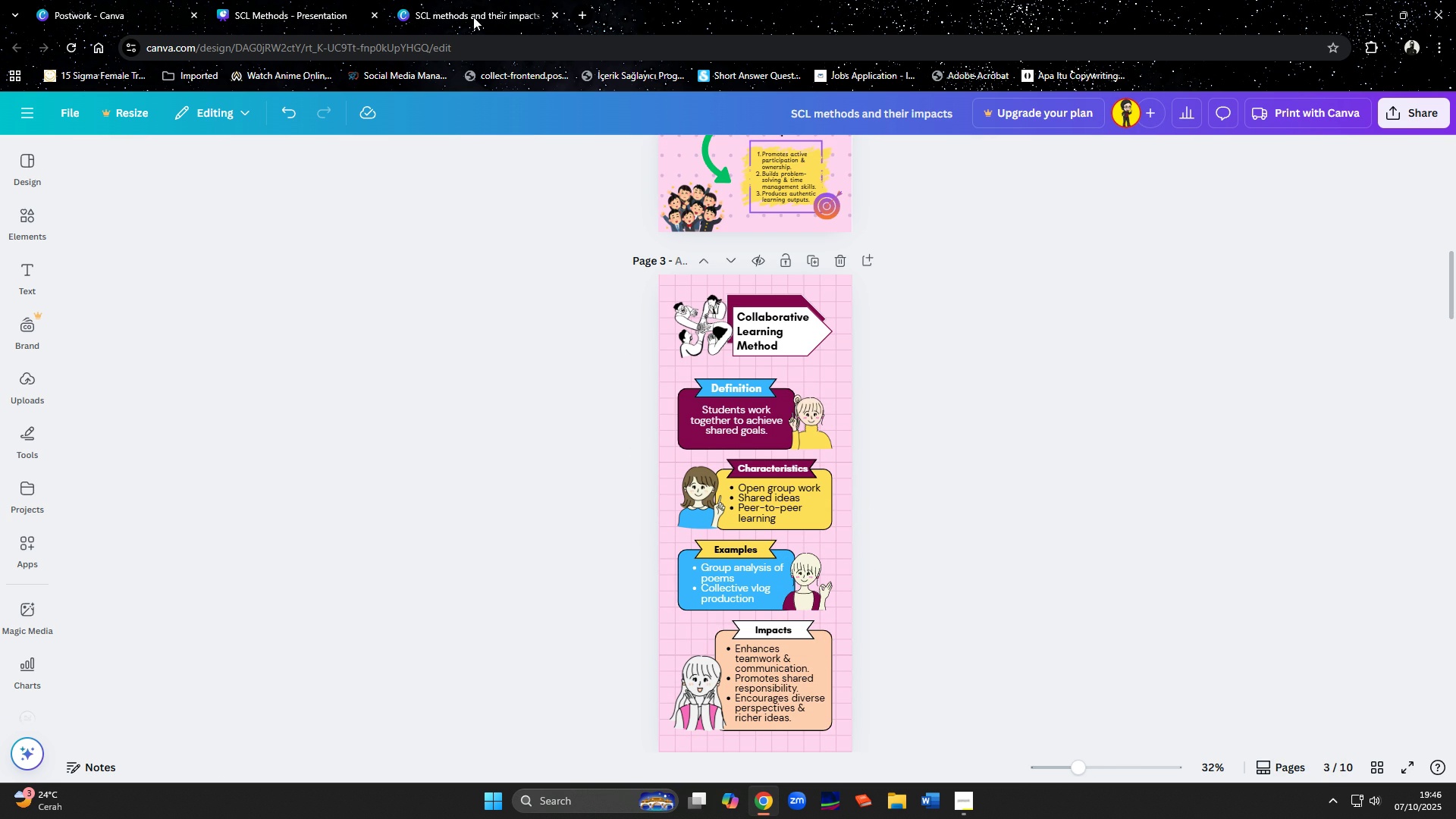 
left_click([407, 8])
 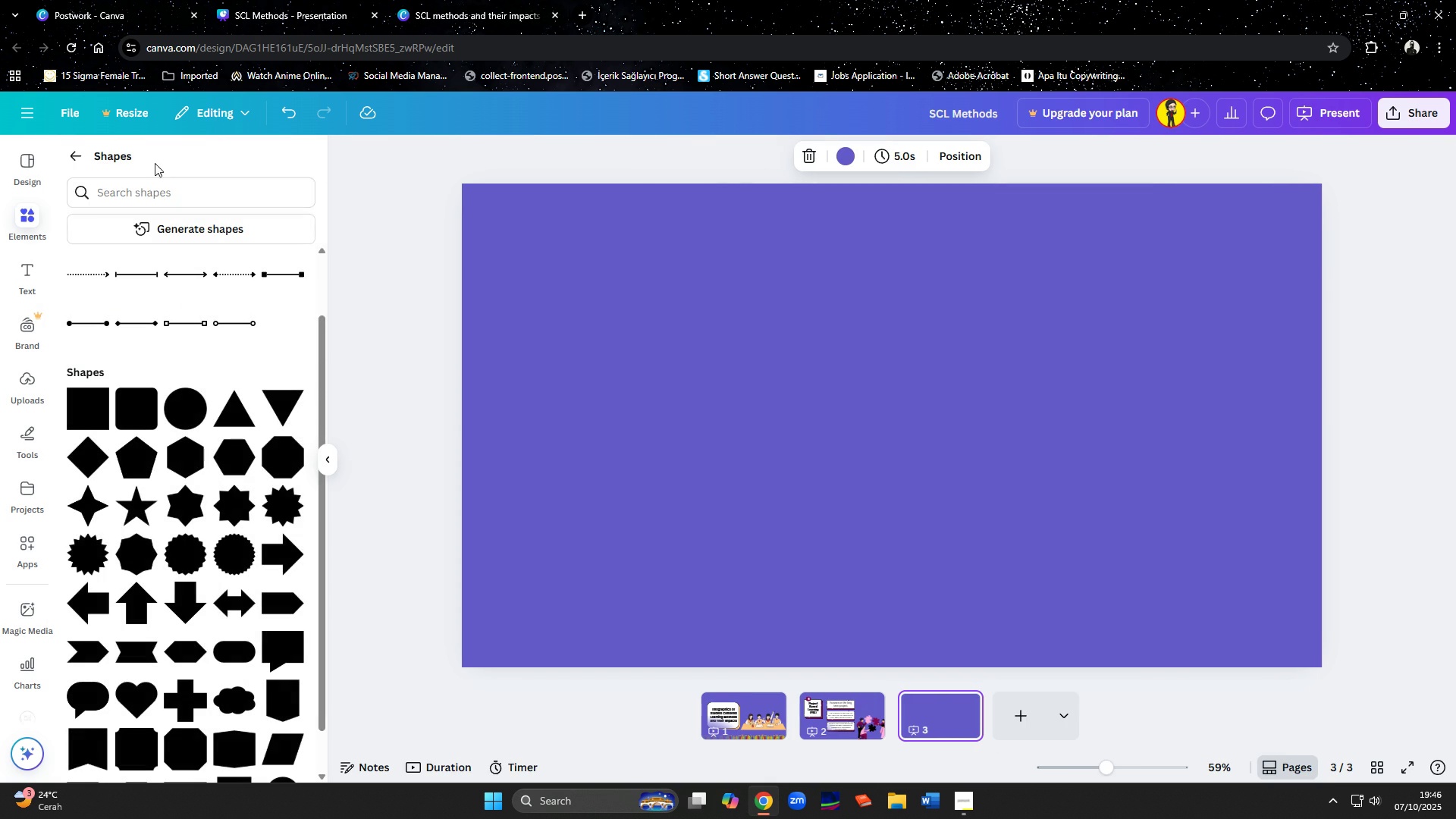 
left_click([68, 155])
 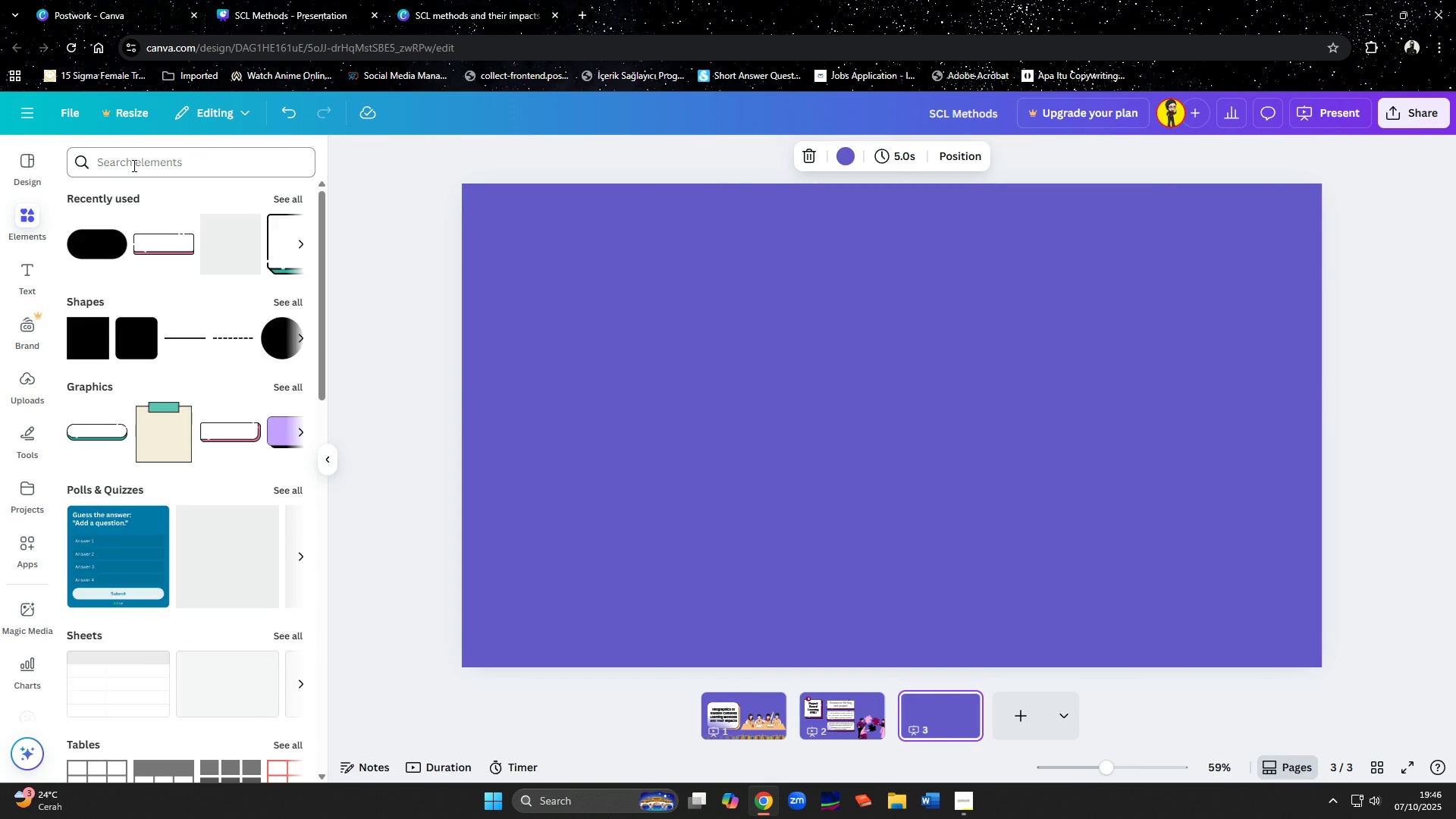 
left_click([133, 165])
 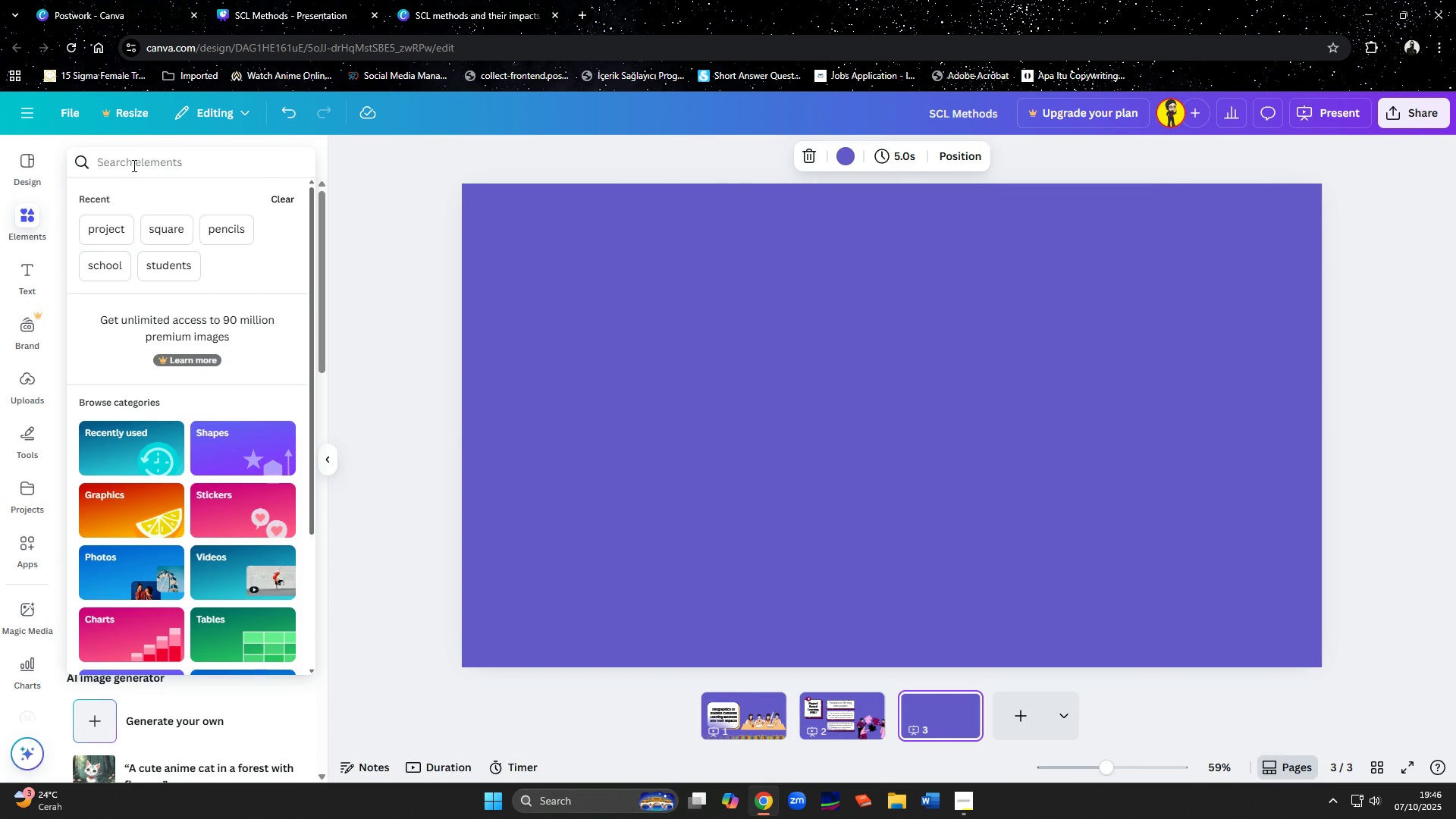 
type(collaborate)
 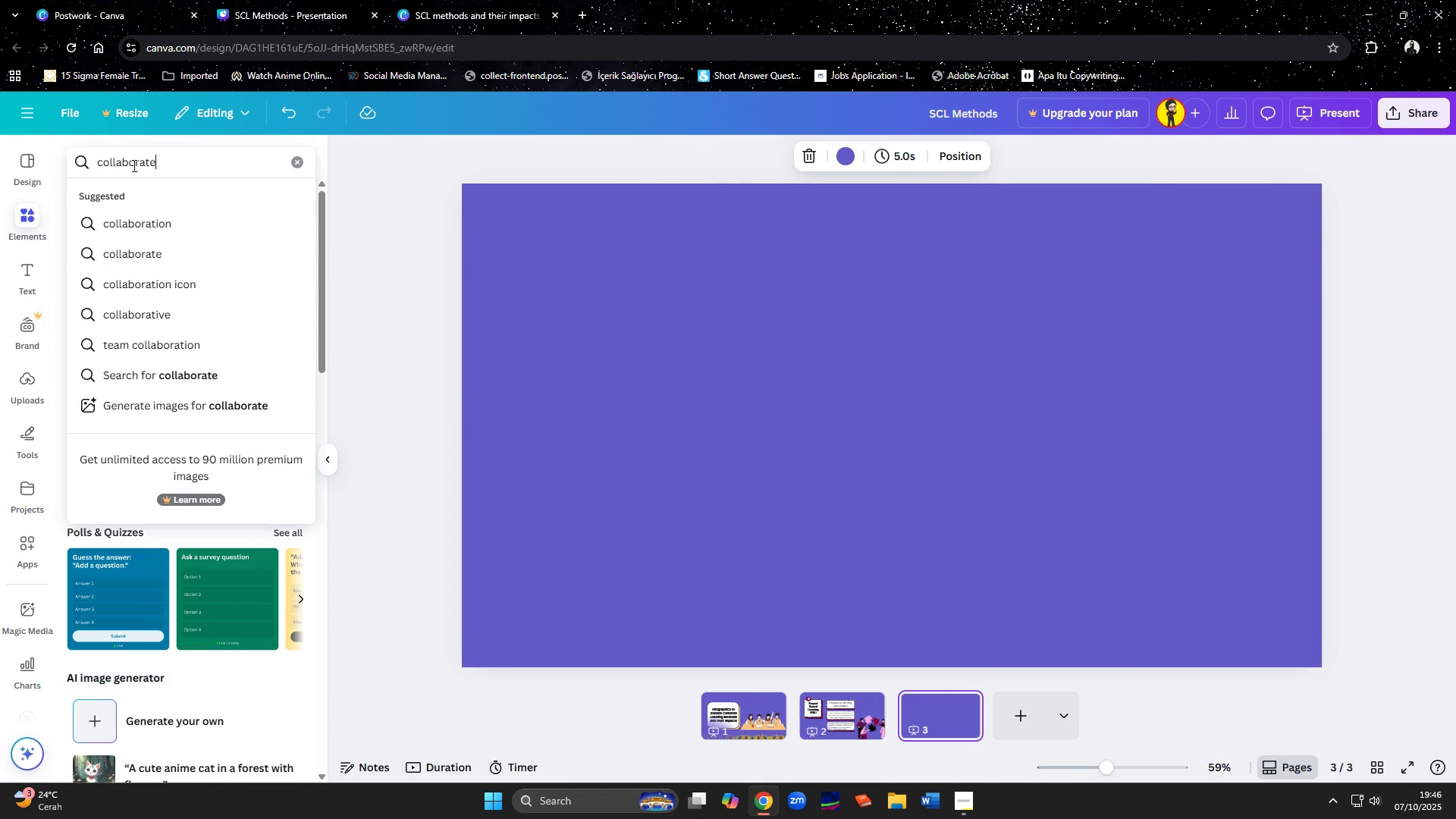 
key(Enter)
 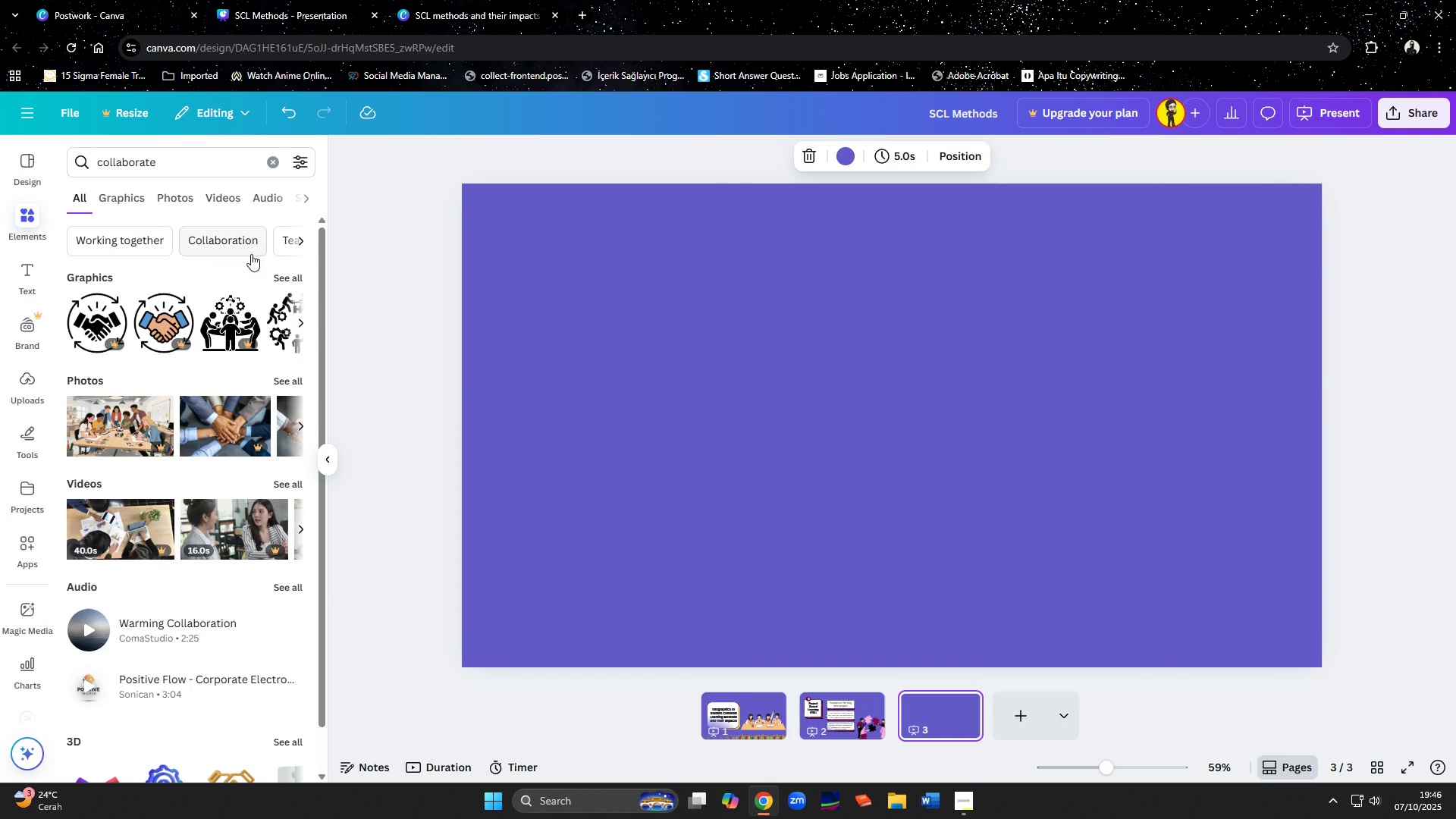 
left_click([283, 278])
 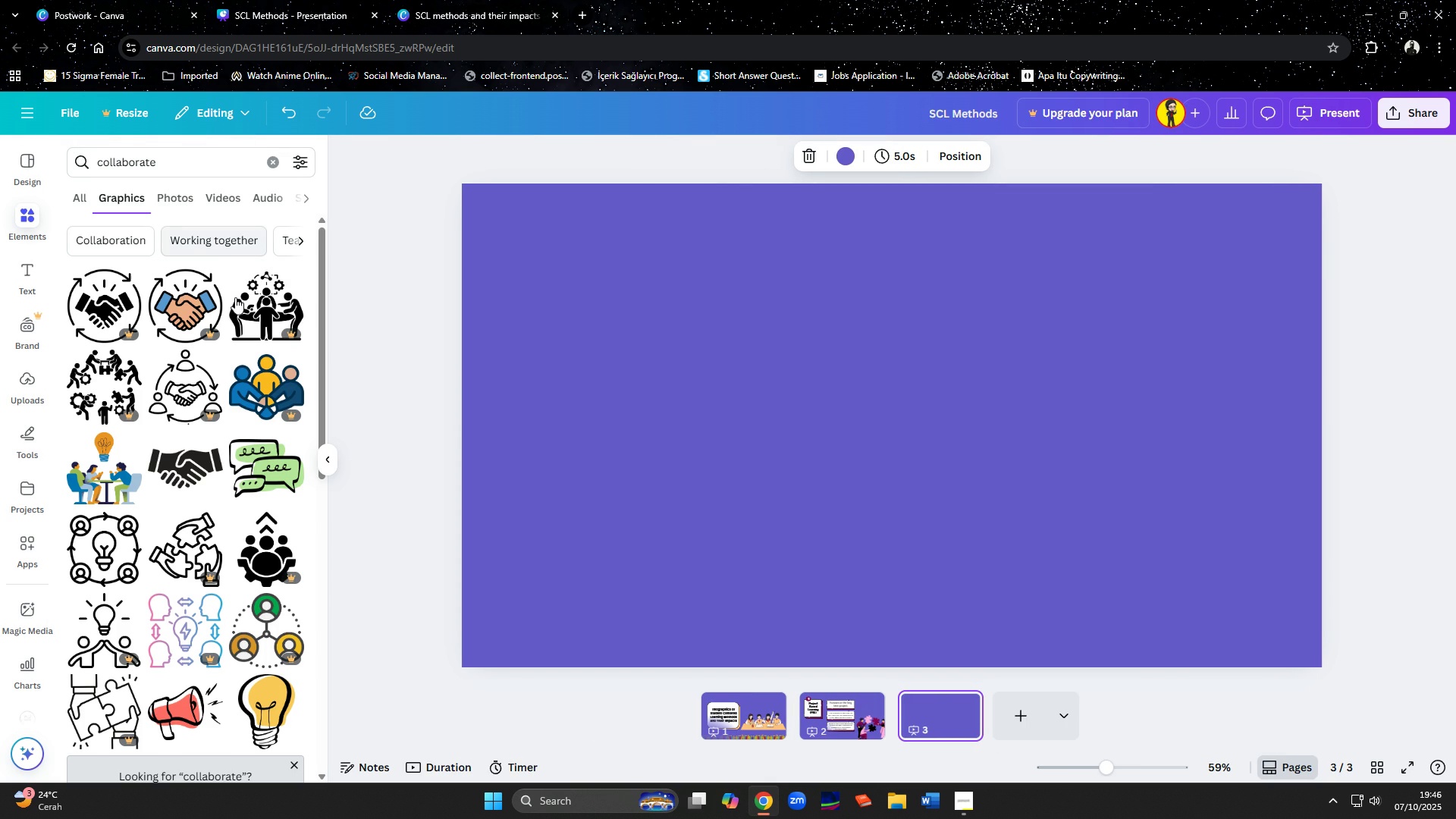 
mouse_move([235, 327])
 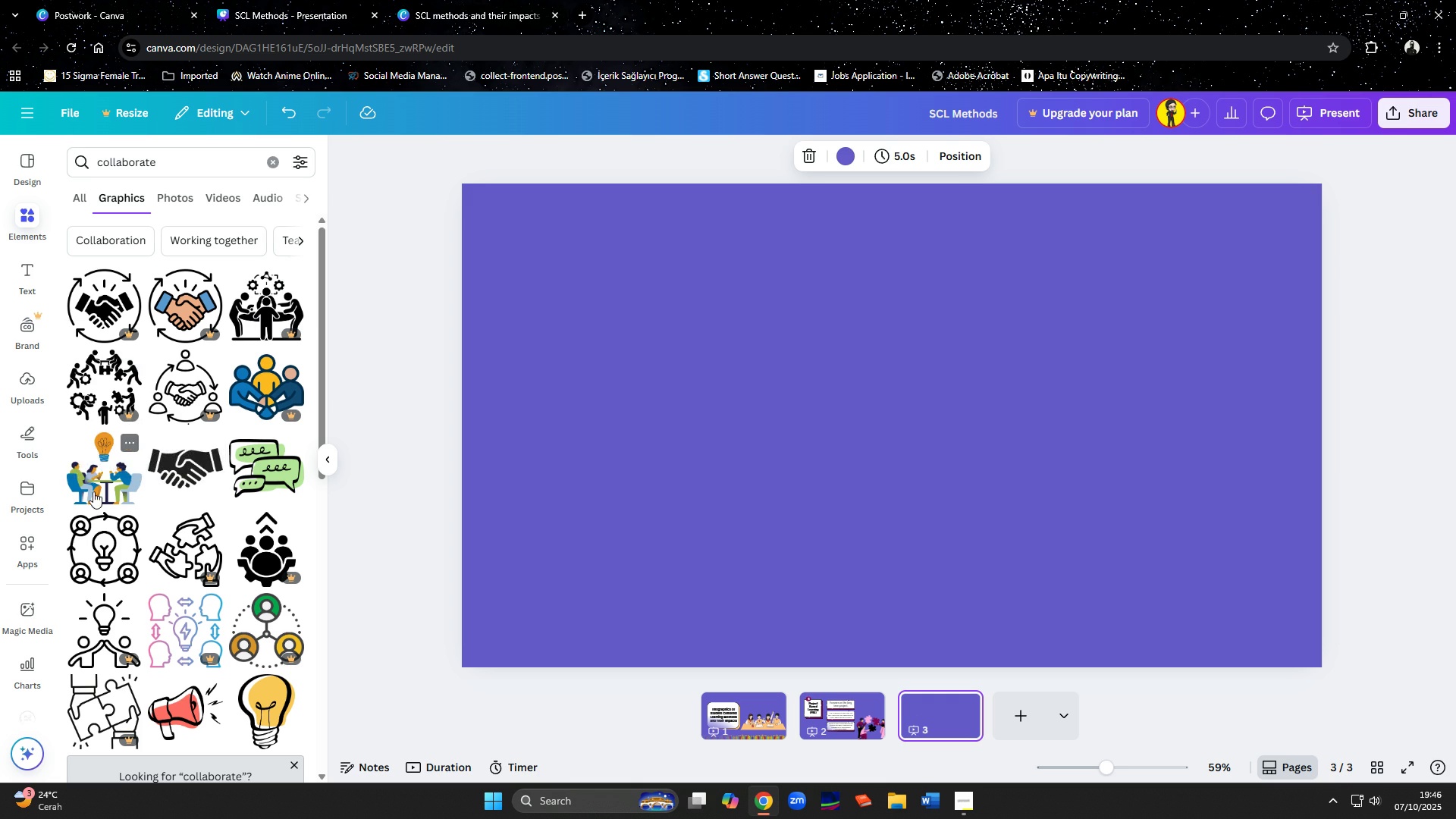 
scroll: coordinate [117, 443], scroll_direction: down, amount: 4.0
 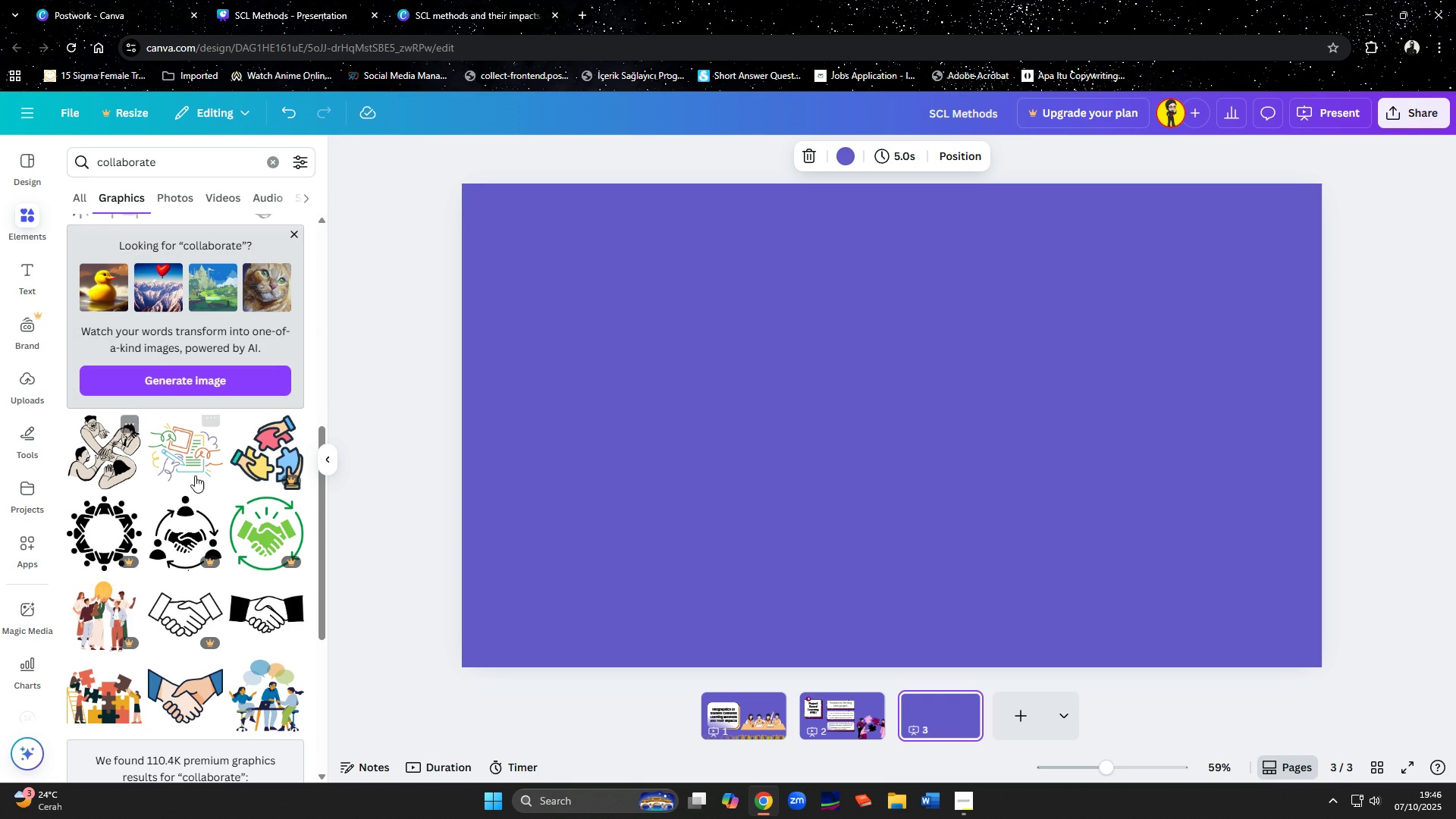 
left_click([194, 465])
 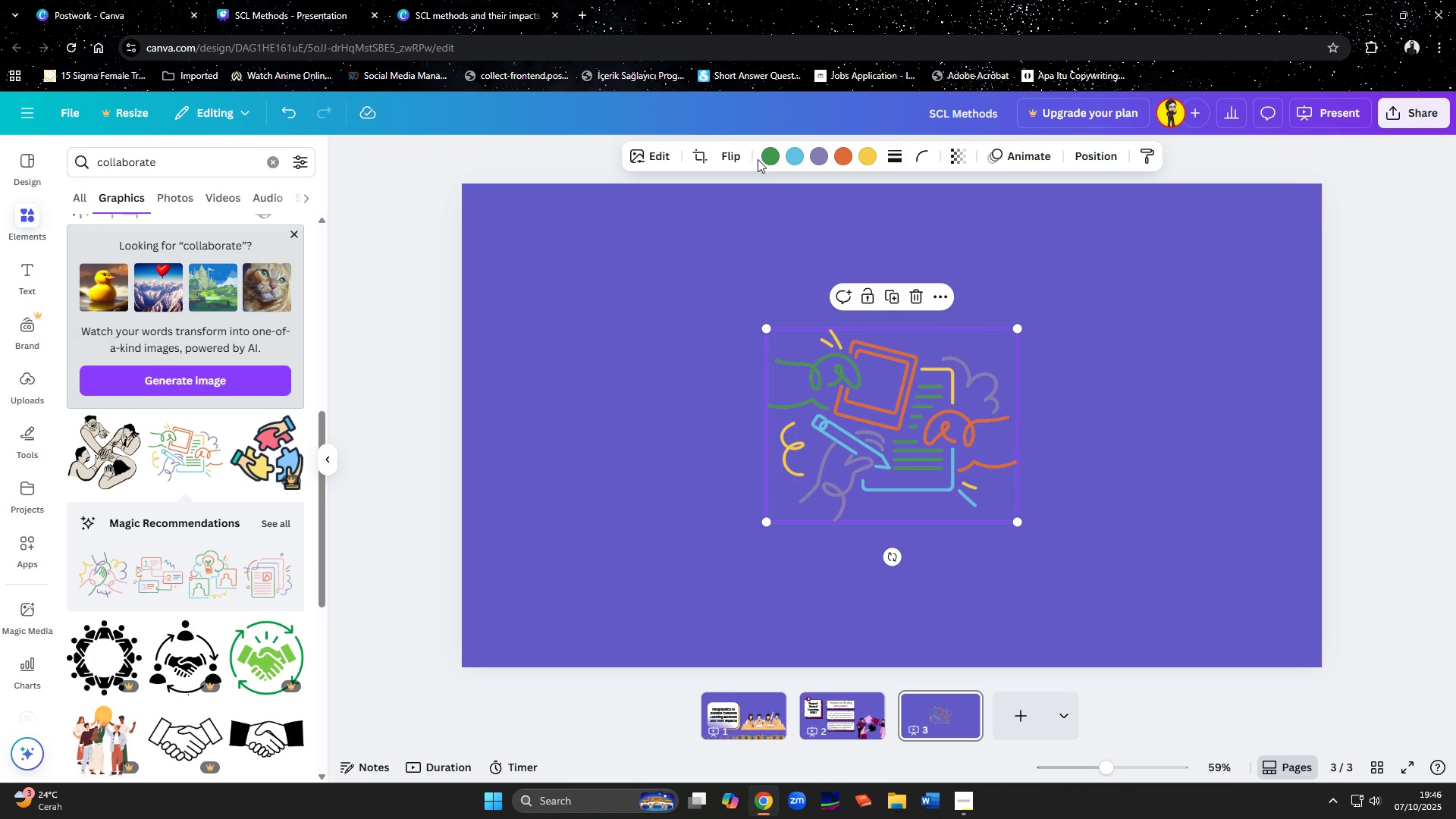 
left_click([768, 158])
 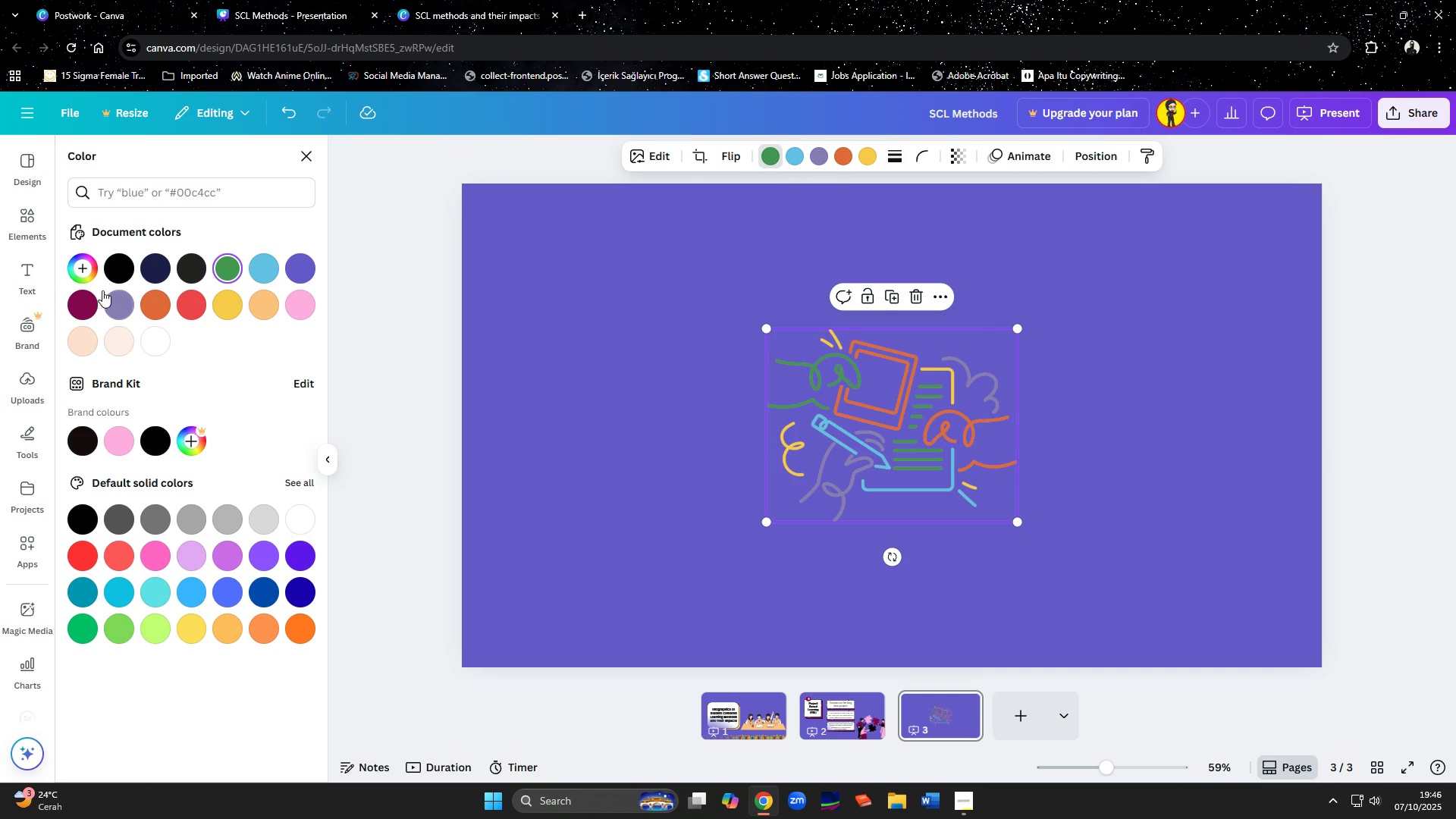 
left_click([94, 294])
 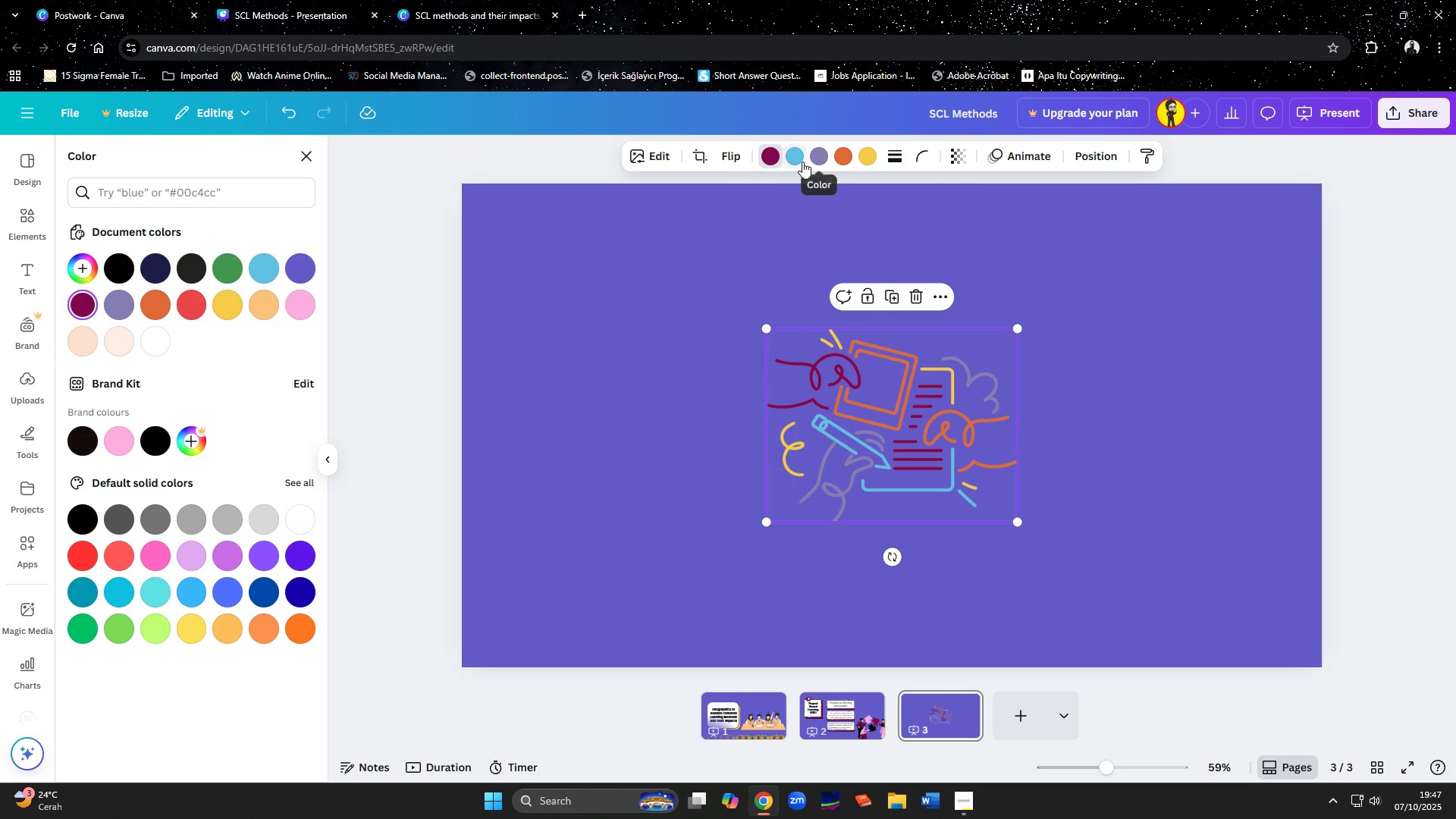 
left_click([799, 160])
 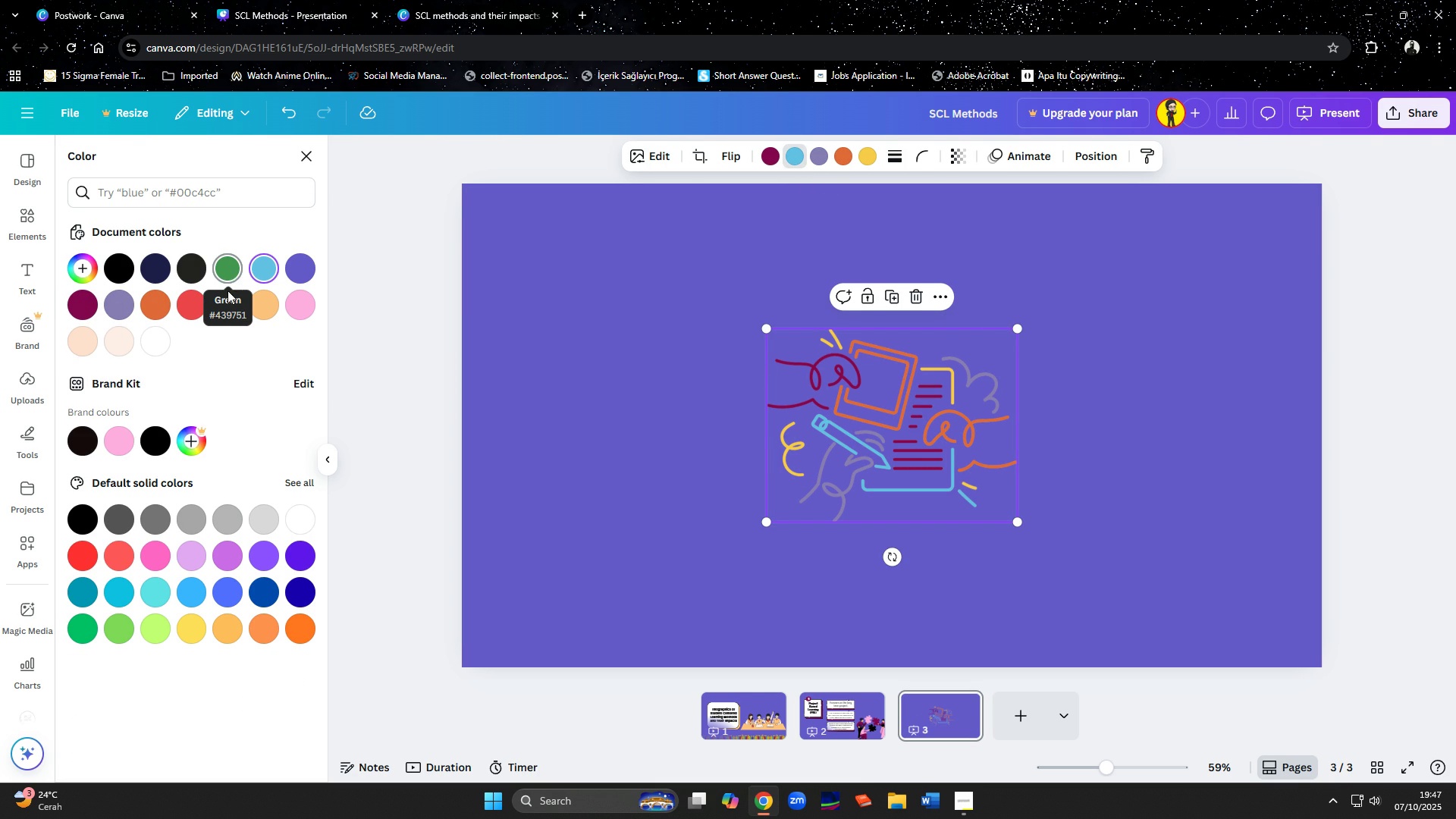 
left_click([161, 309])
 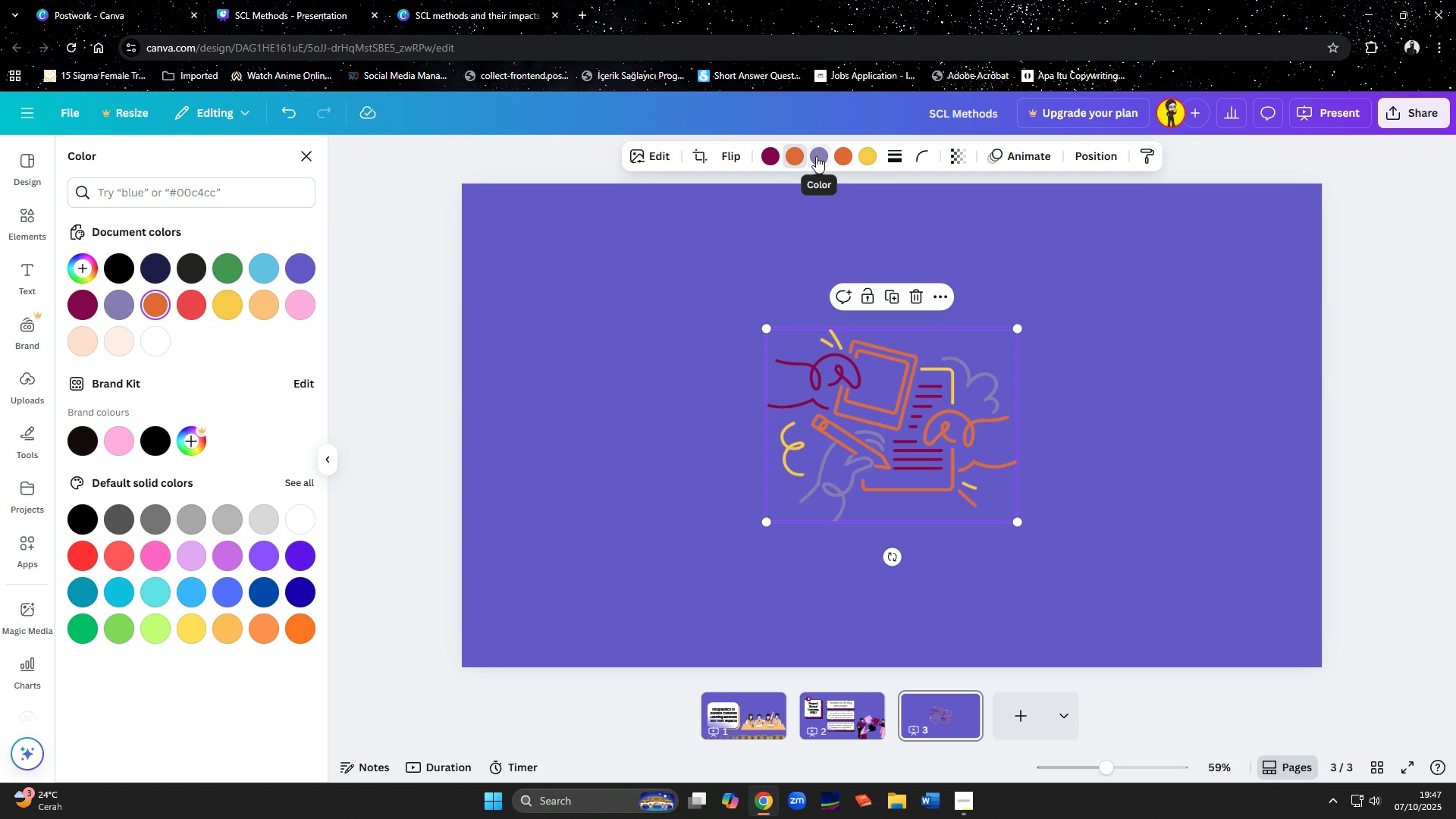 
left_click([816, 156])
 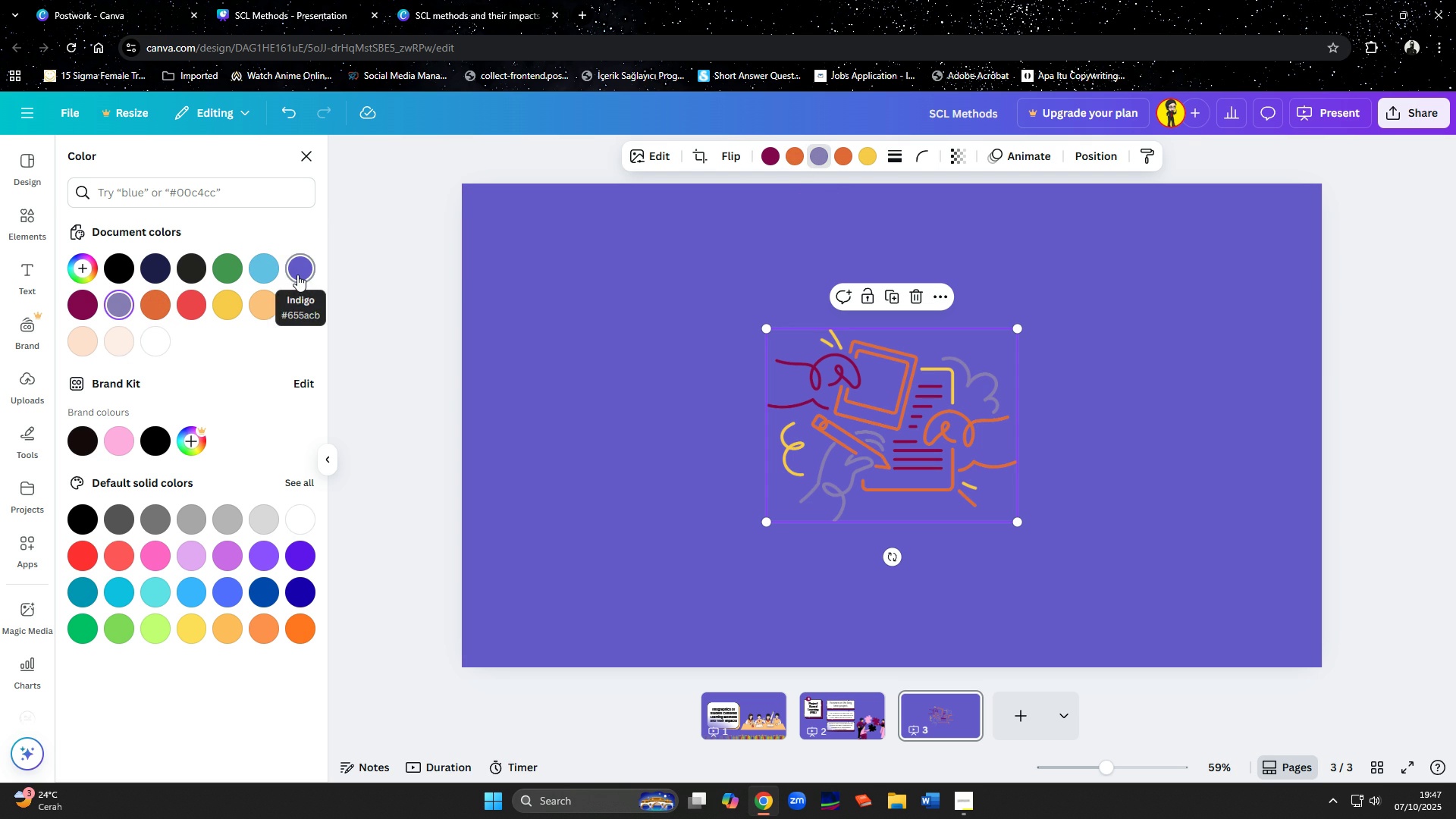 
left_click([297, 275])
 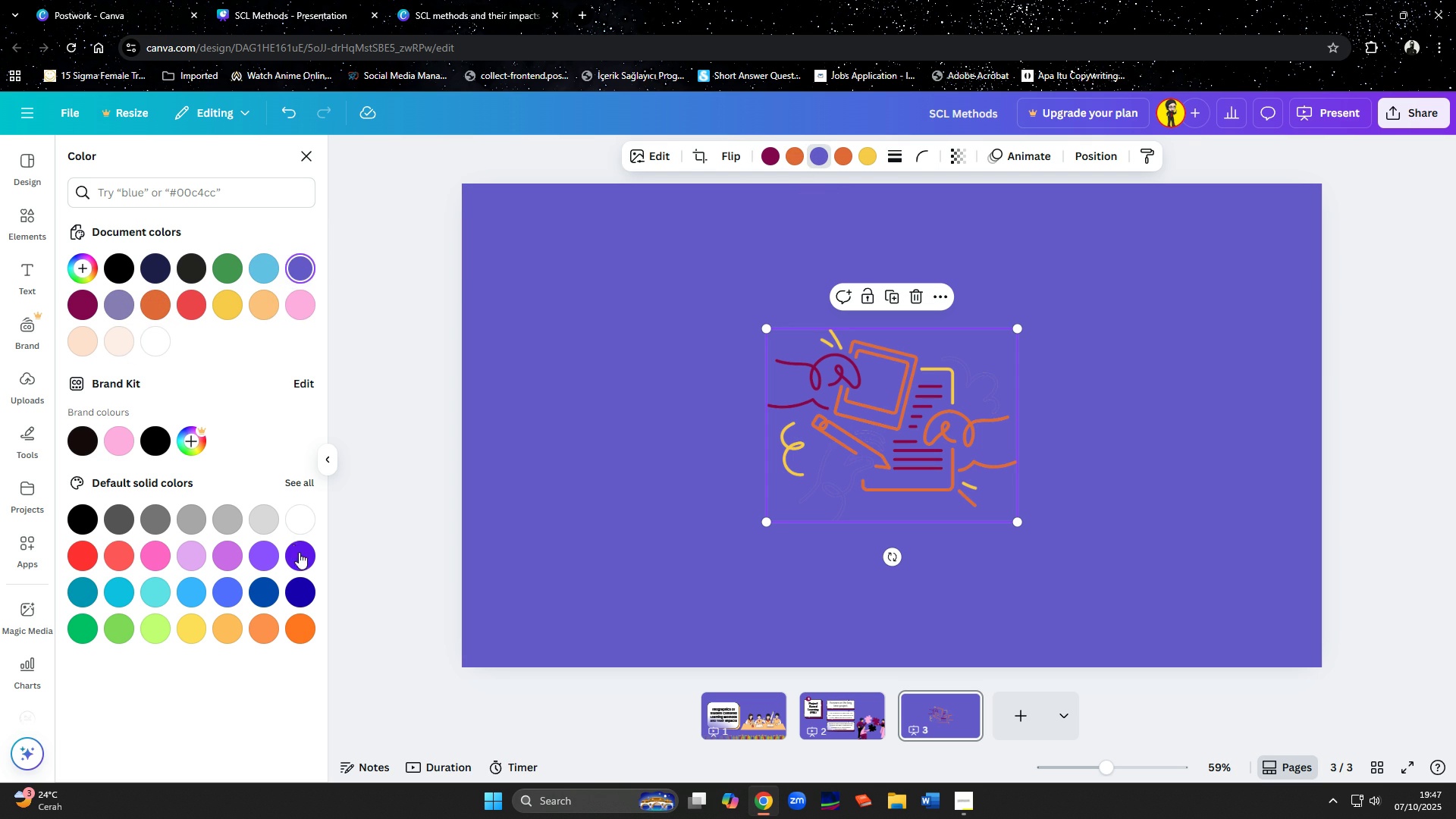 
double_click([303, 589])
 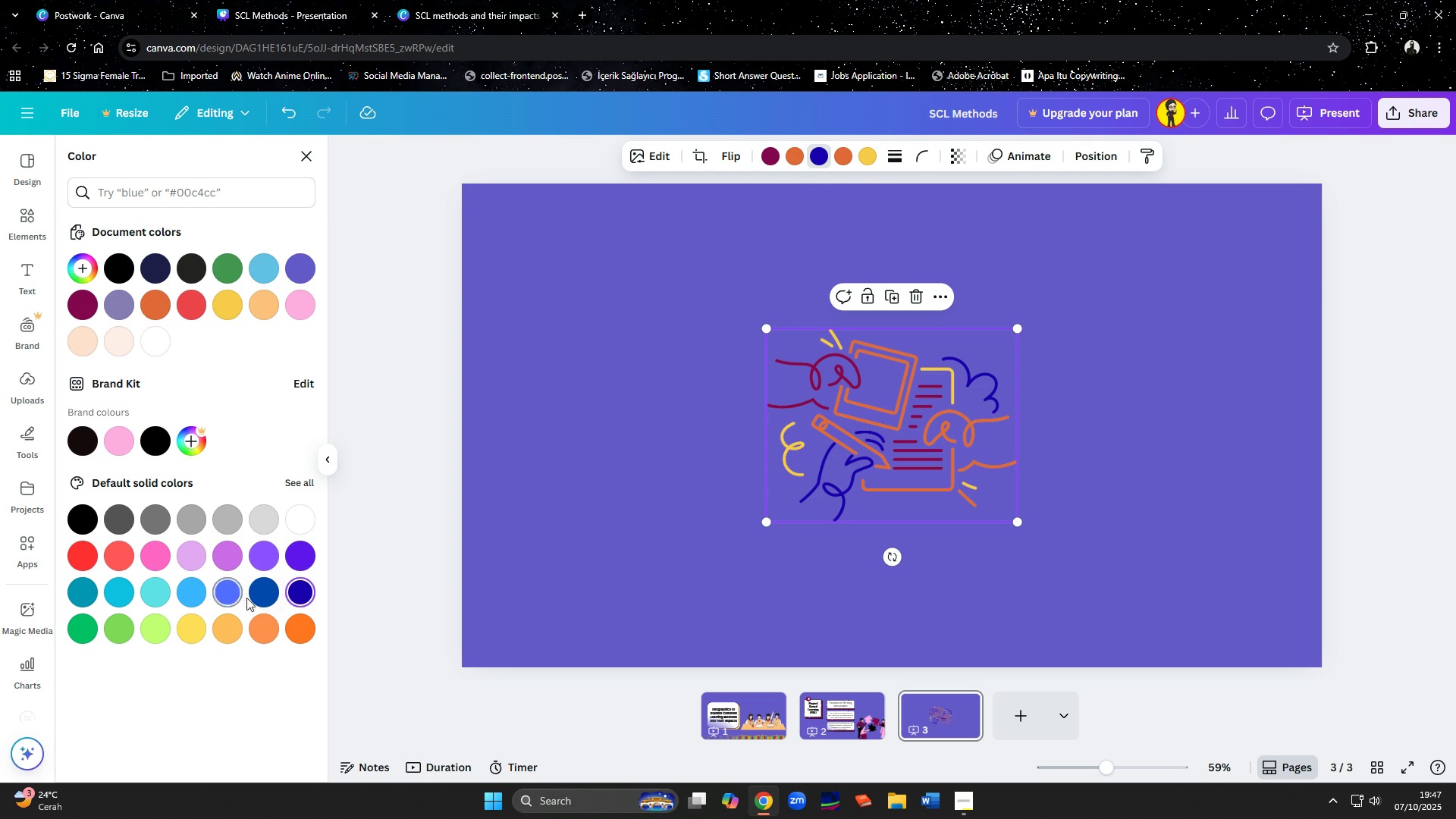 
left_click([274, 601])